 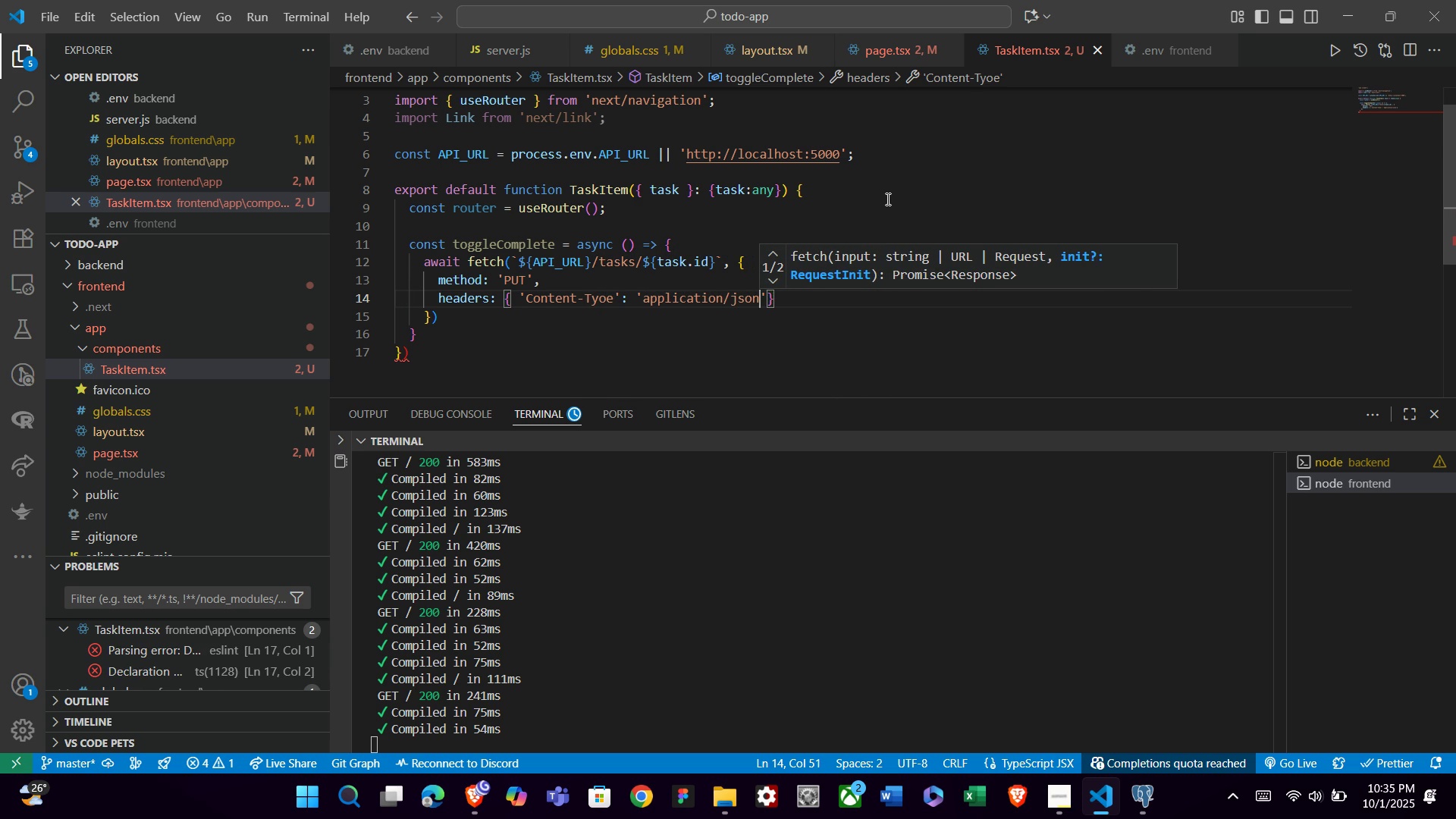 
key(ArrowRight)
 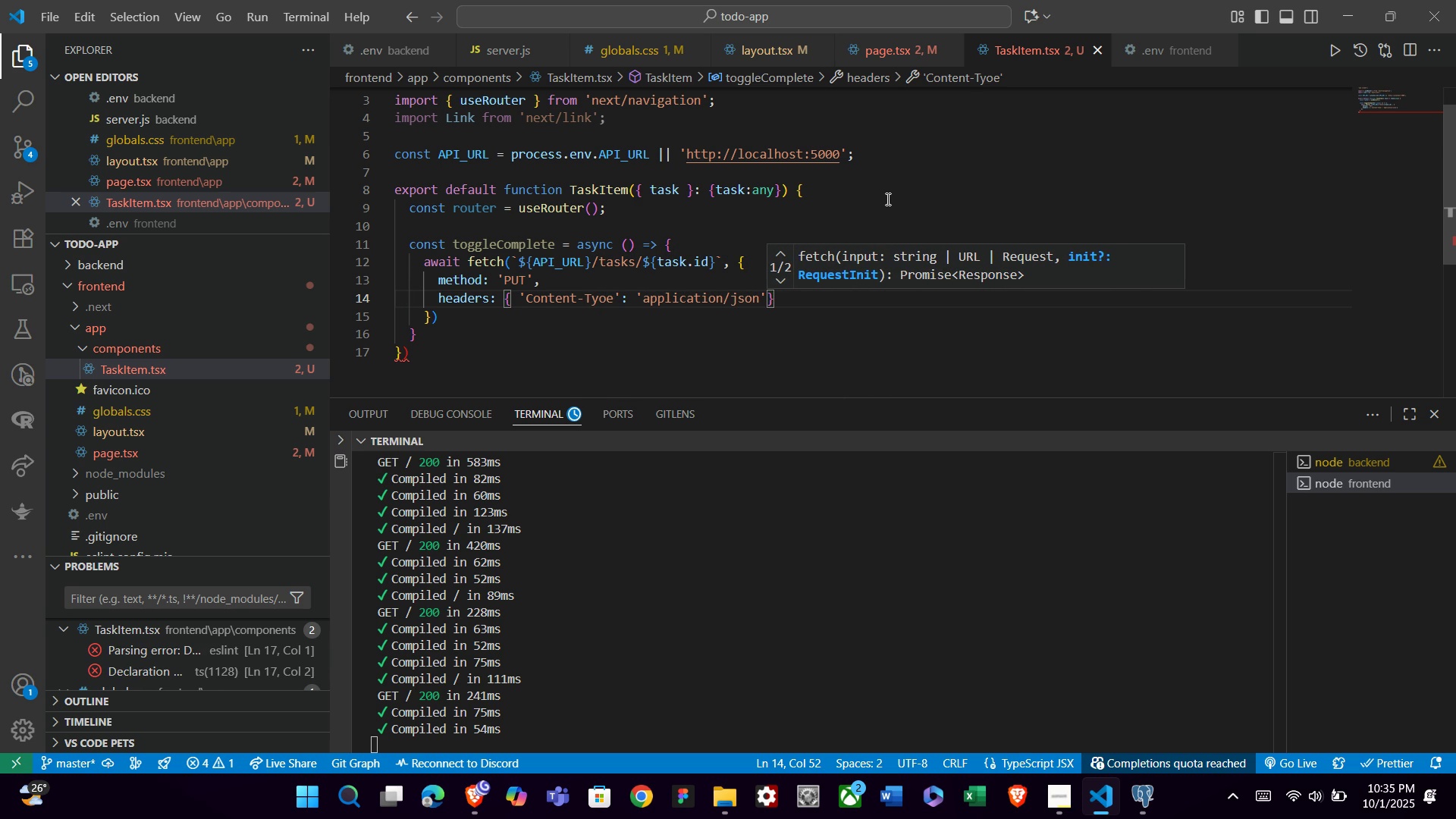 
key(ArrowRight)
 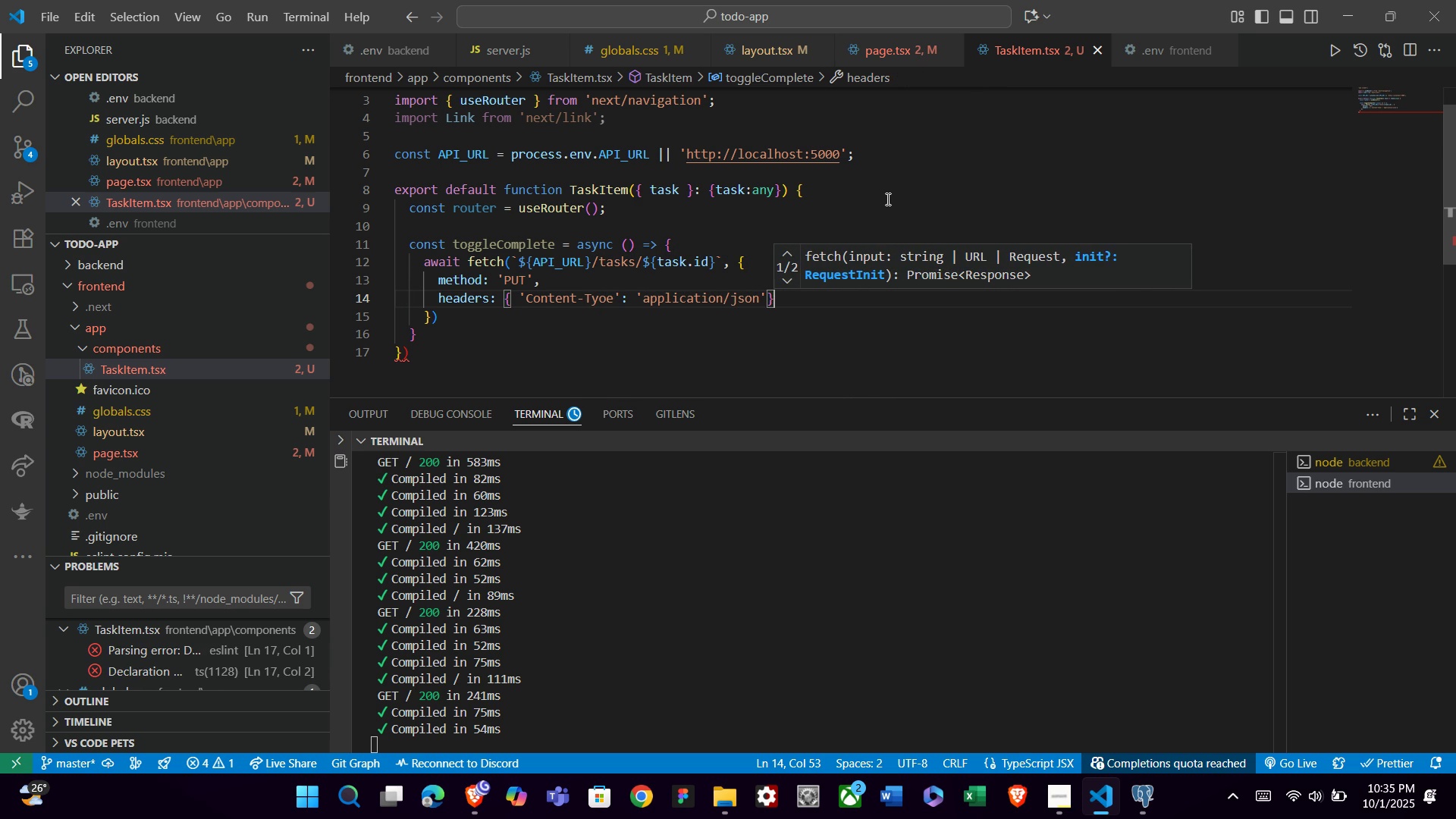 
key(ArrowLeft)
 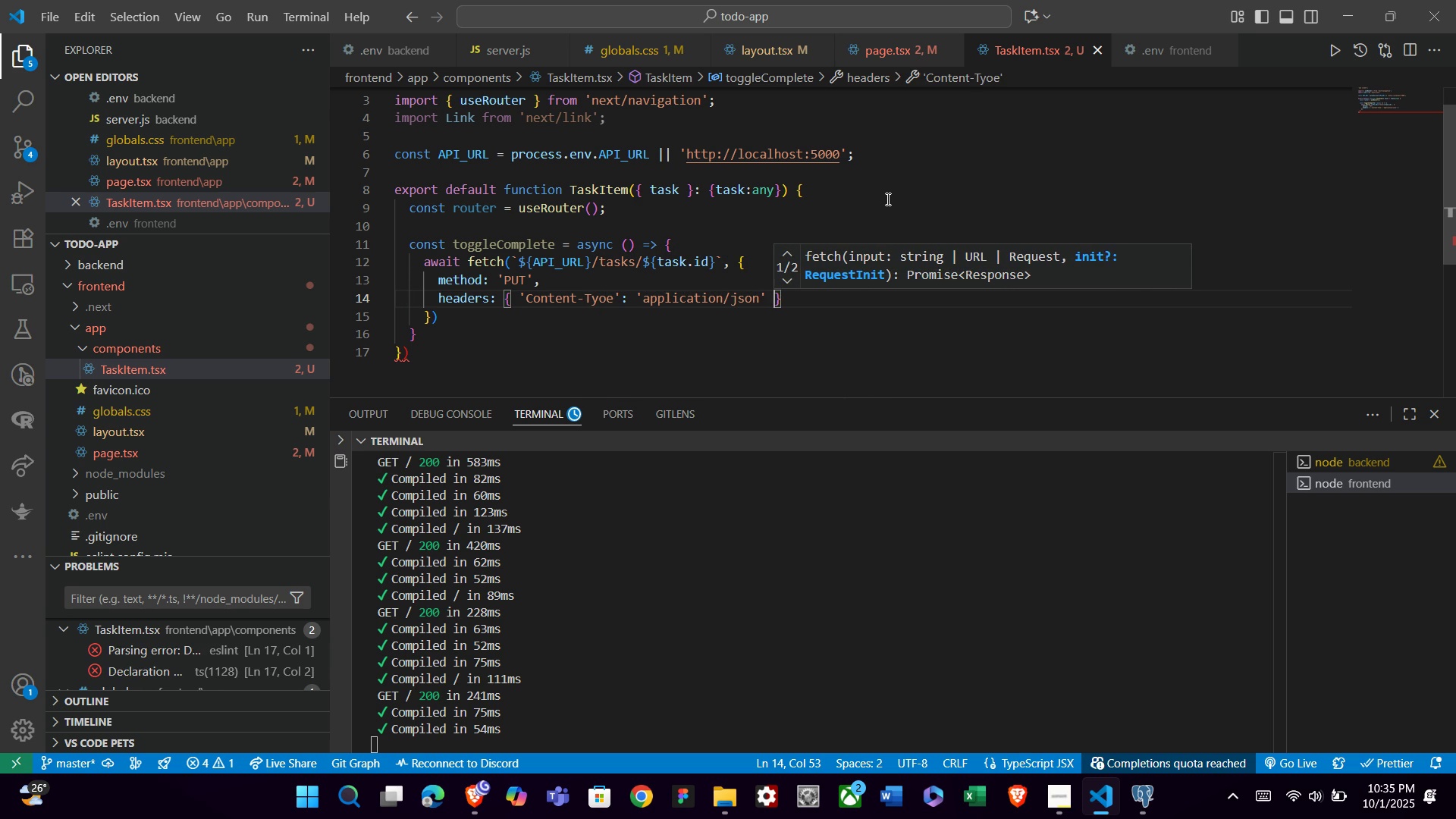 
key(Space)
 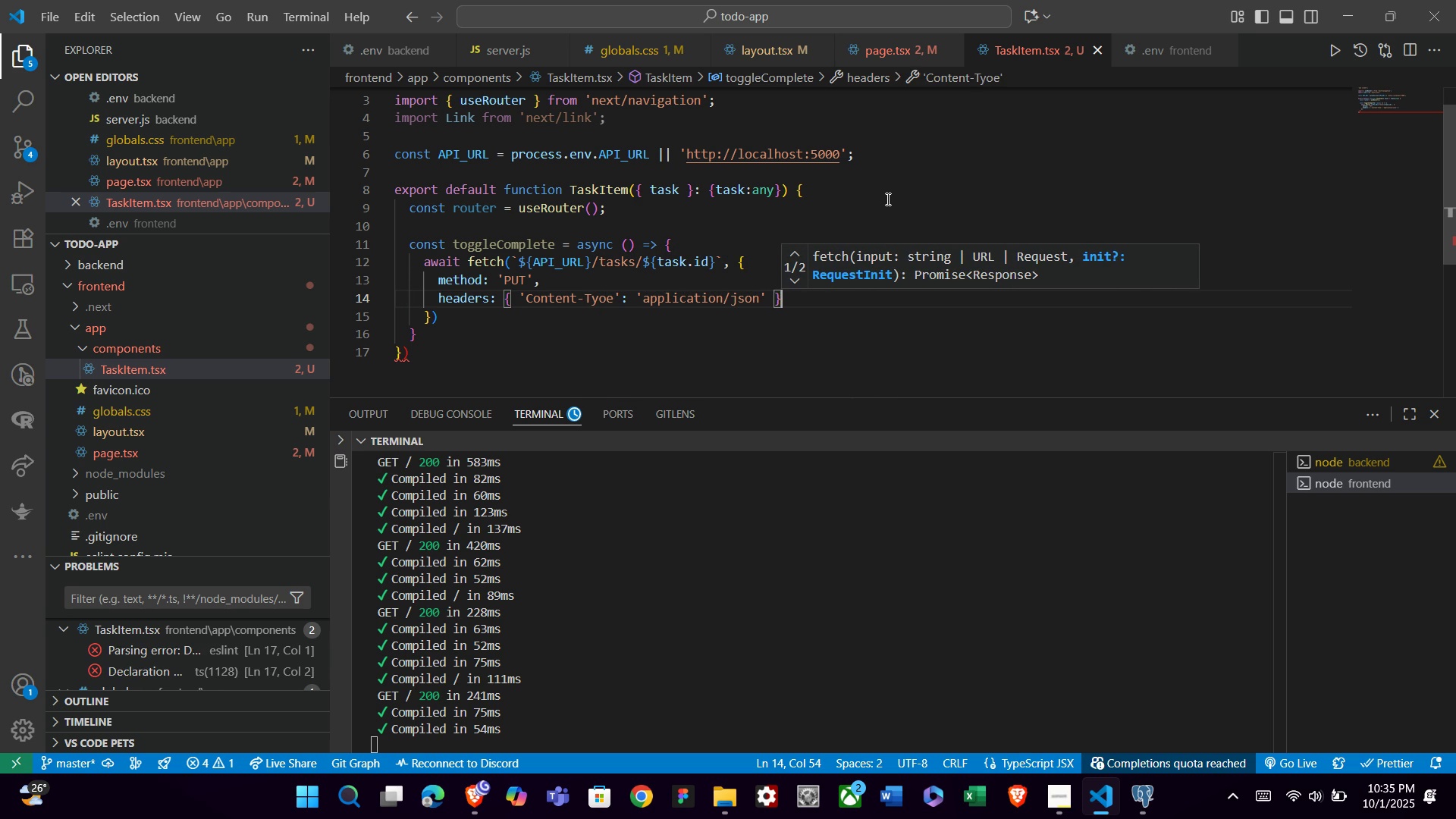 
key(ArrowRight)
 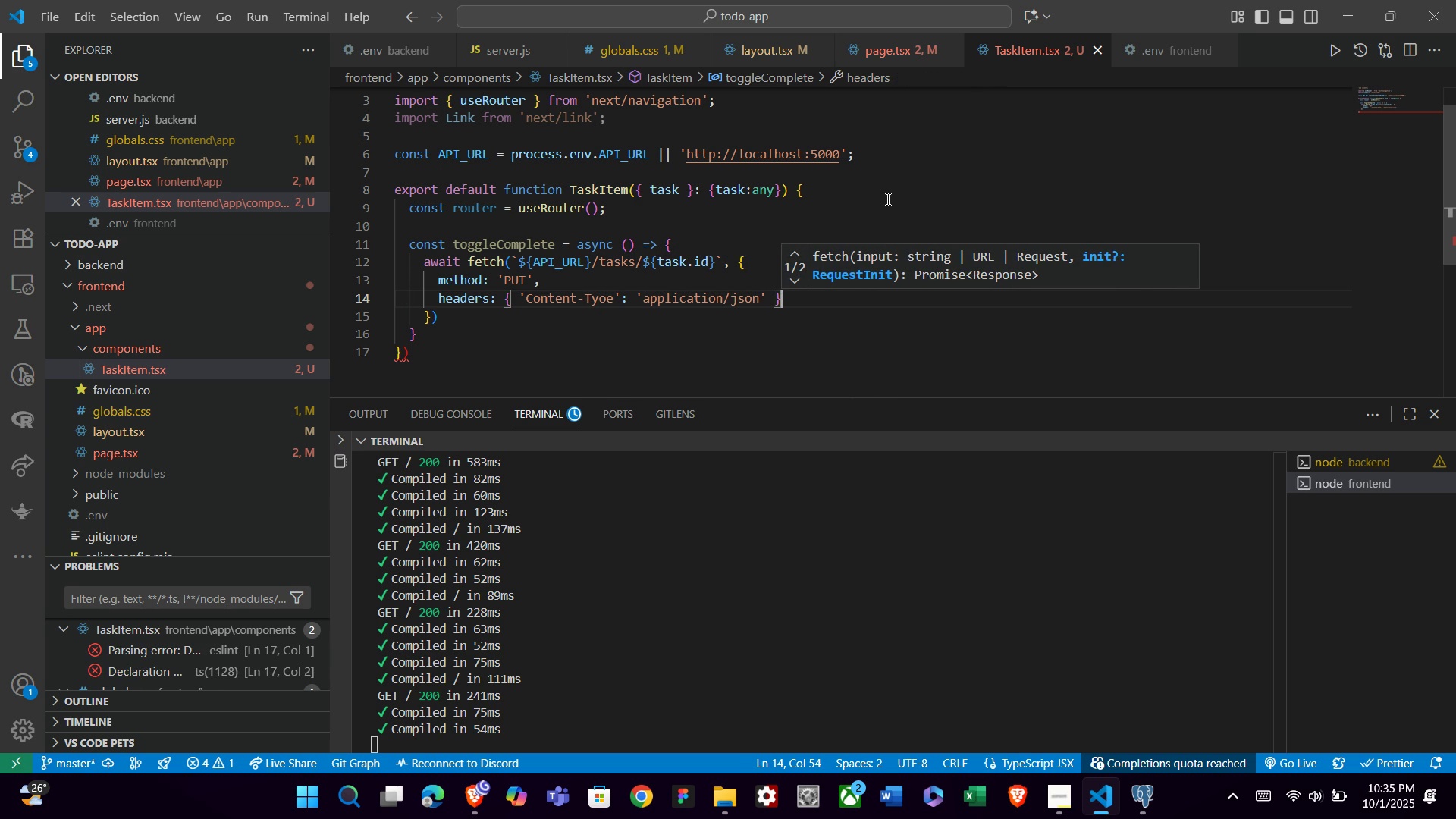 
key(Comma)
 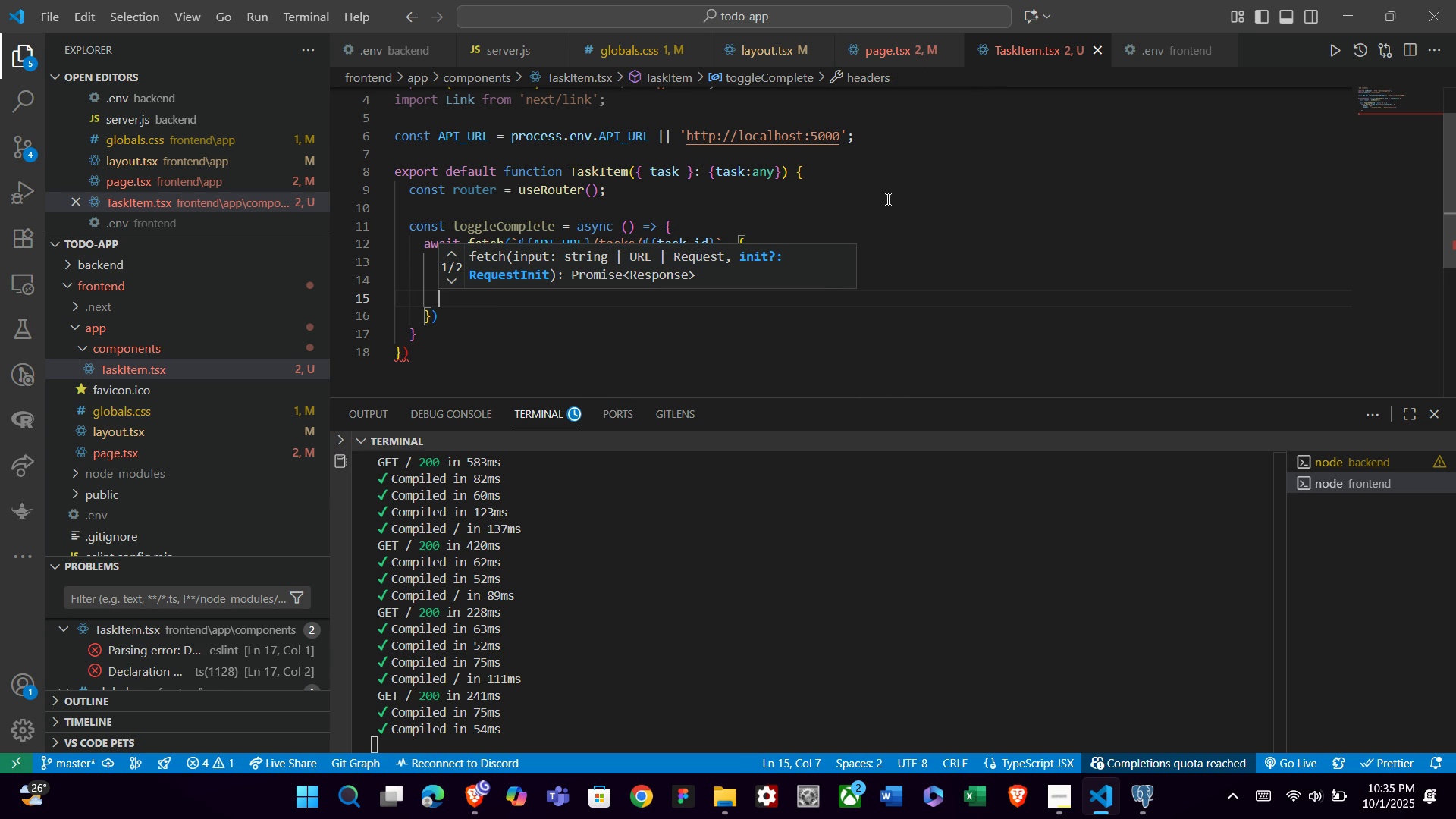 
key(Enter)
 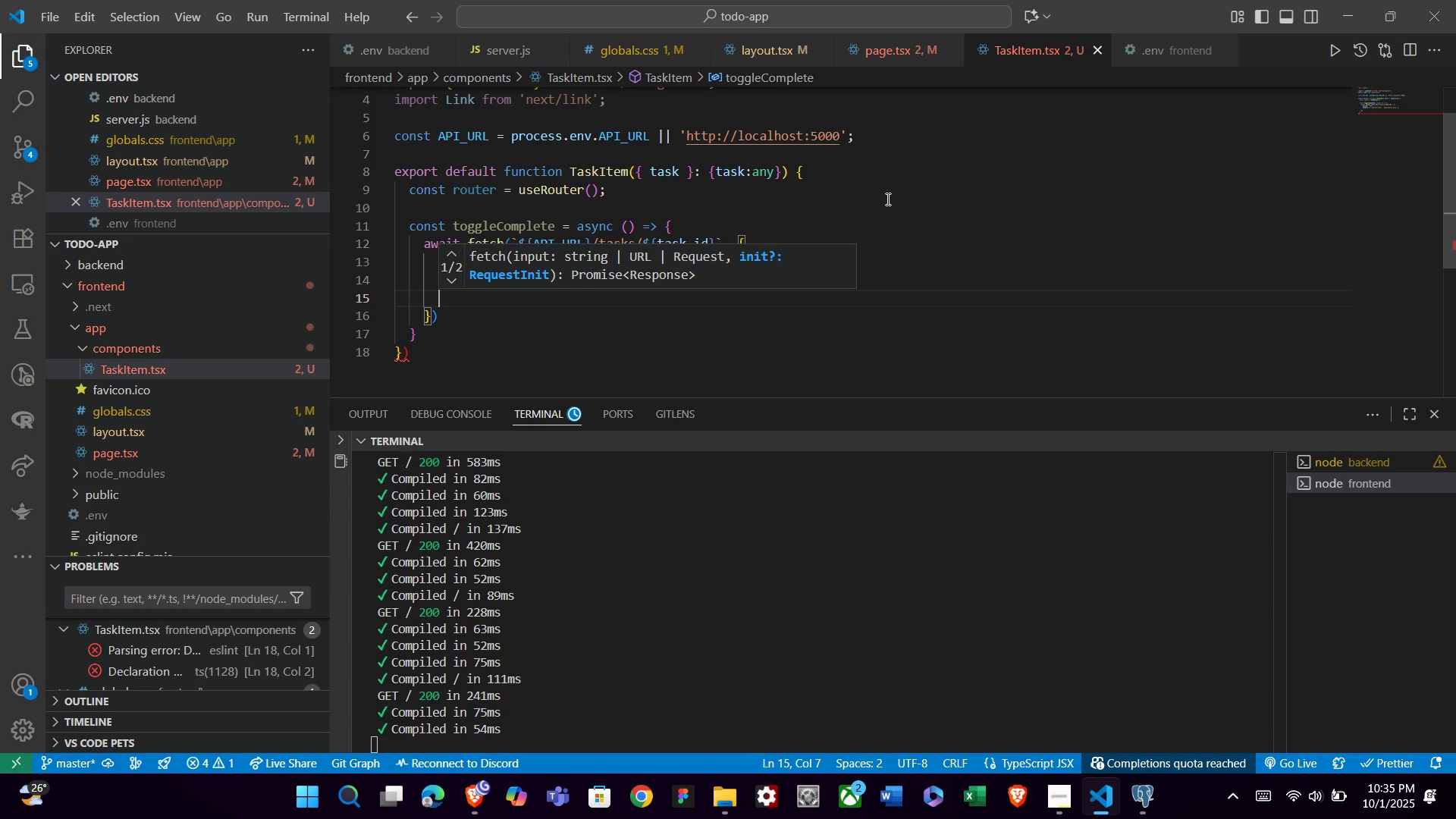 
type(body: JSON.)
 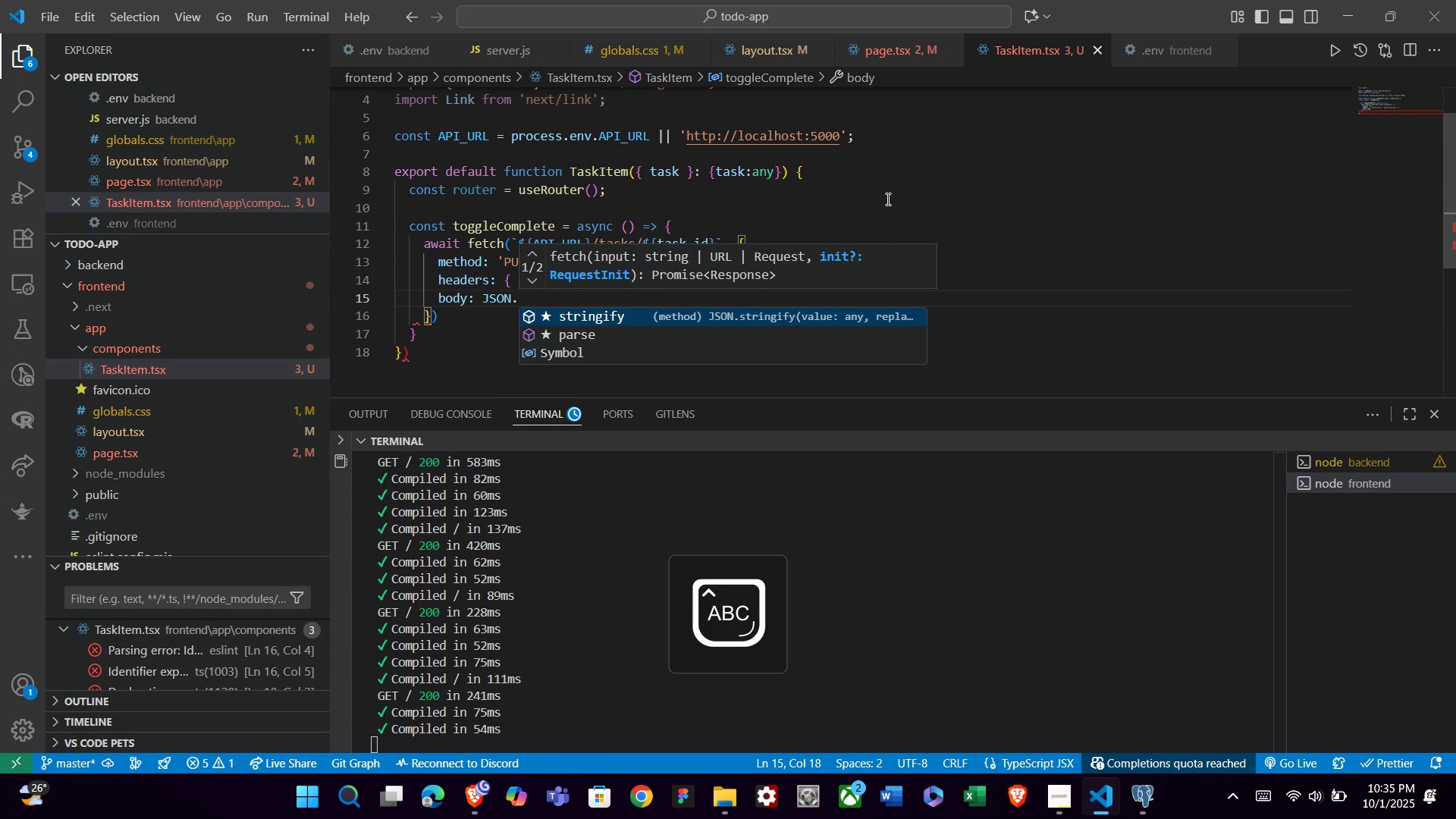 
key(Enter)